 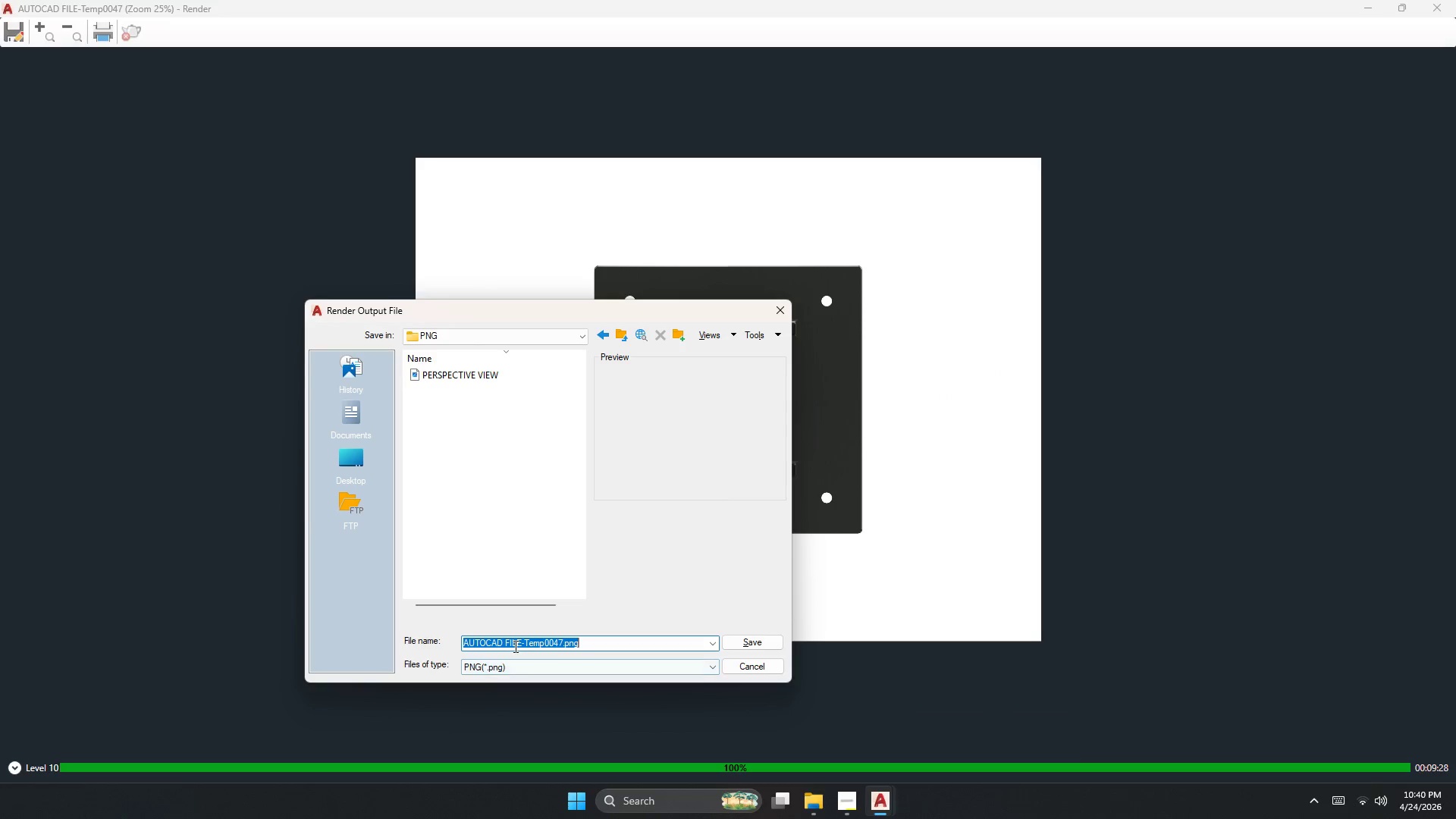 
type(fromnt)
key(Backspace)
key(Backspace)
key(Backspace)
type(nt elevatuo)
key(Backspace)
key(Backspace)
type(on ci)
key(Backspace)
key(Backspace)
type(view)
 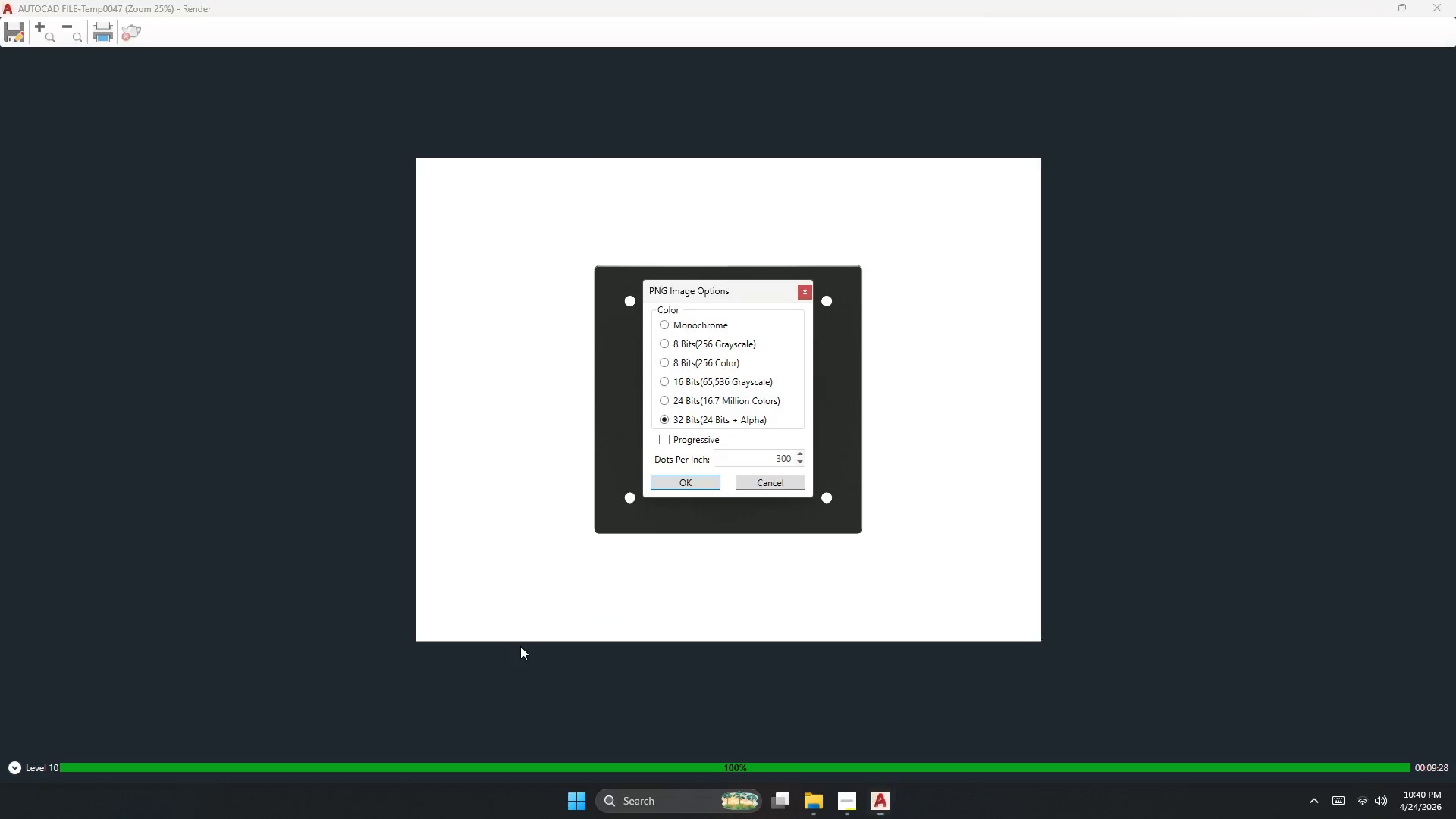 
key(Enter)
 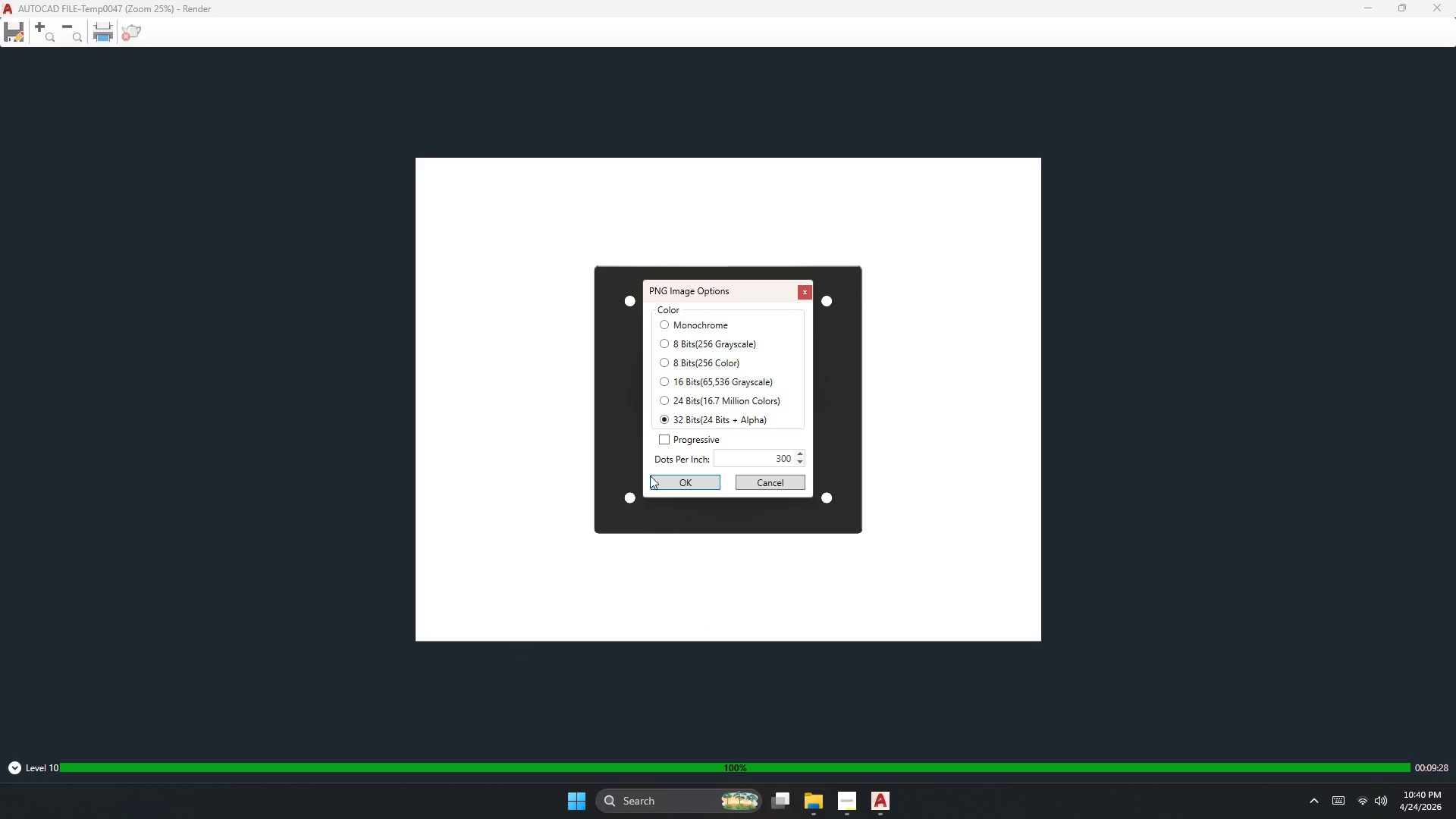 
left_click([674, 493])
 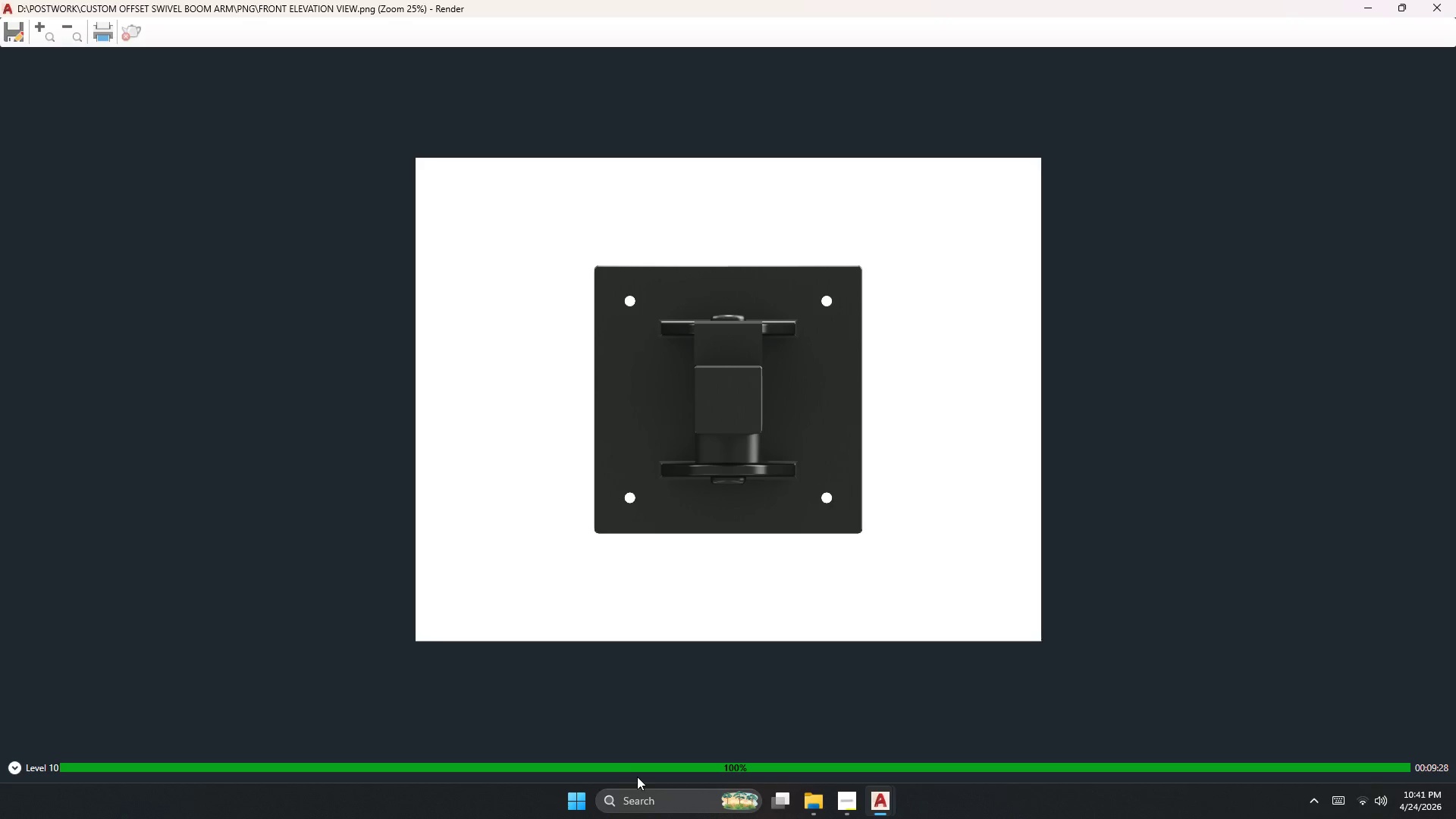 
wait(21.34)
 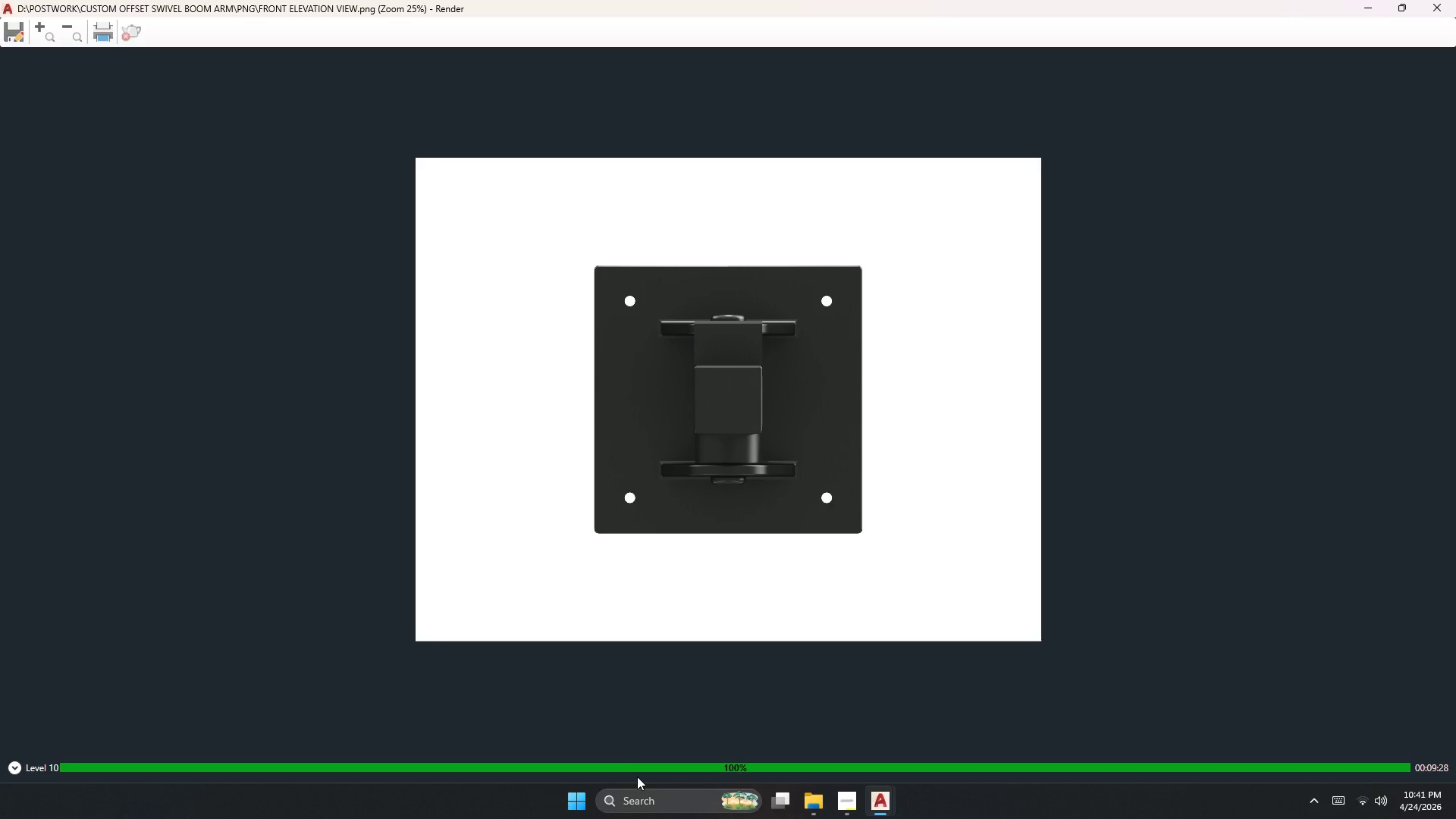 
left_click([1455, 0])
 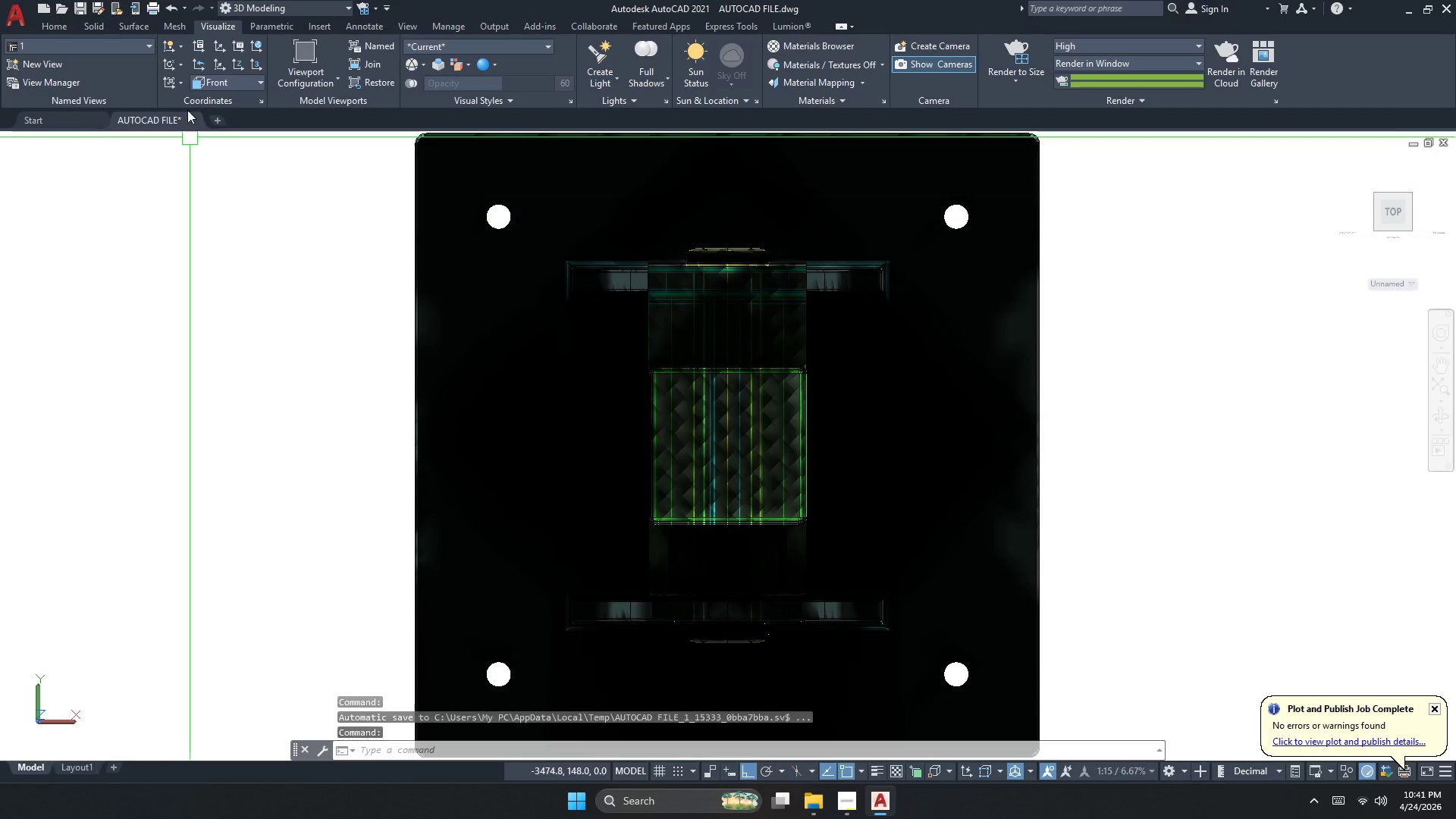 
left_click([86, 48])
 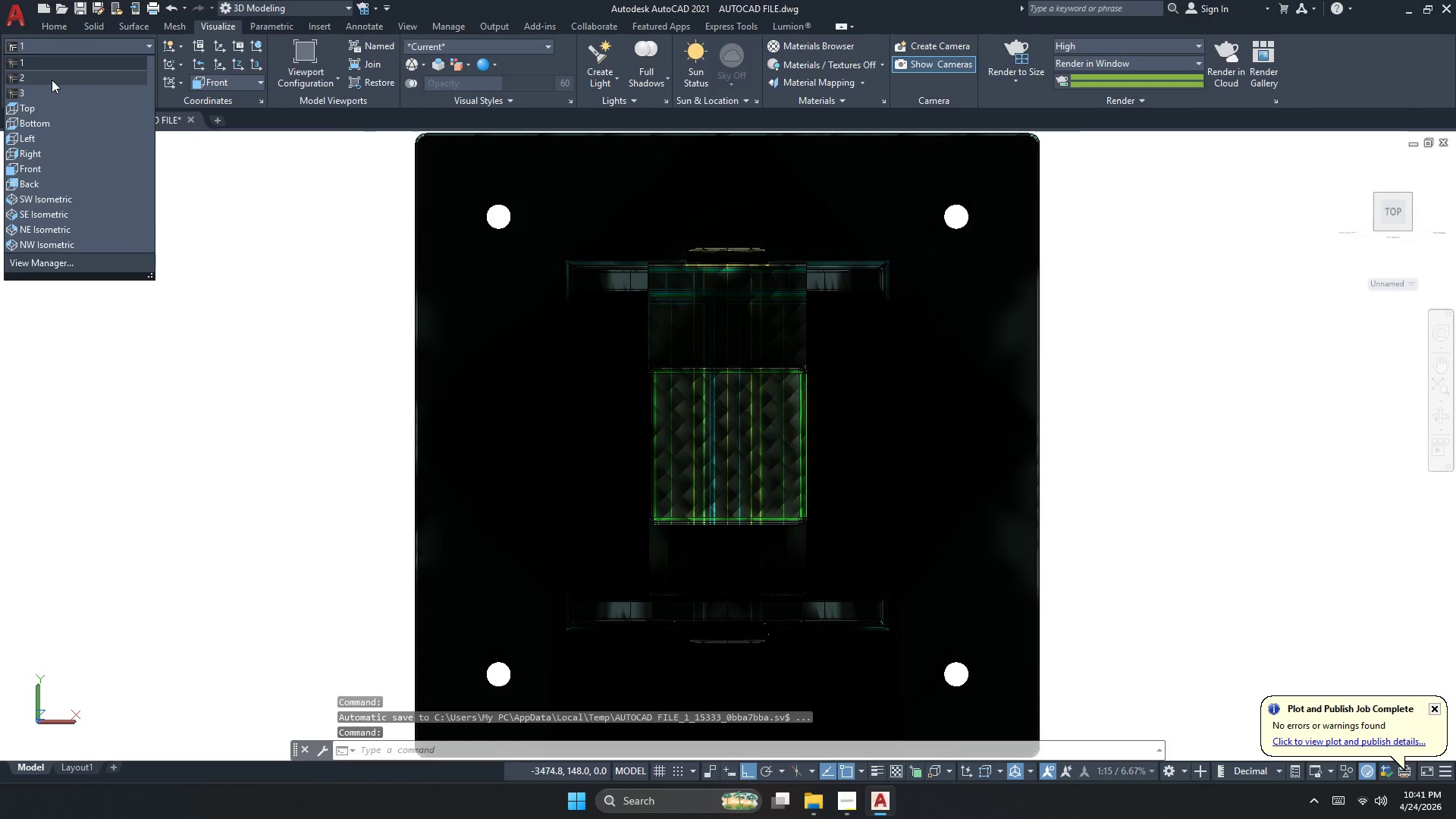 
left_click([49, 92])
 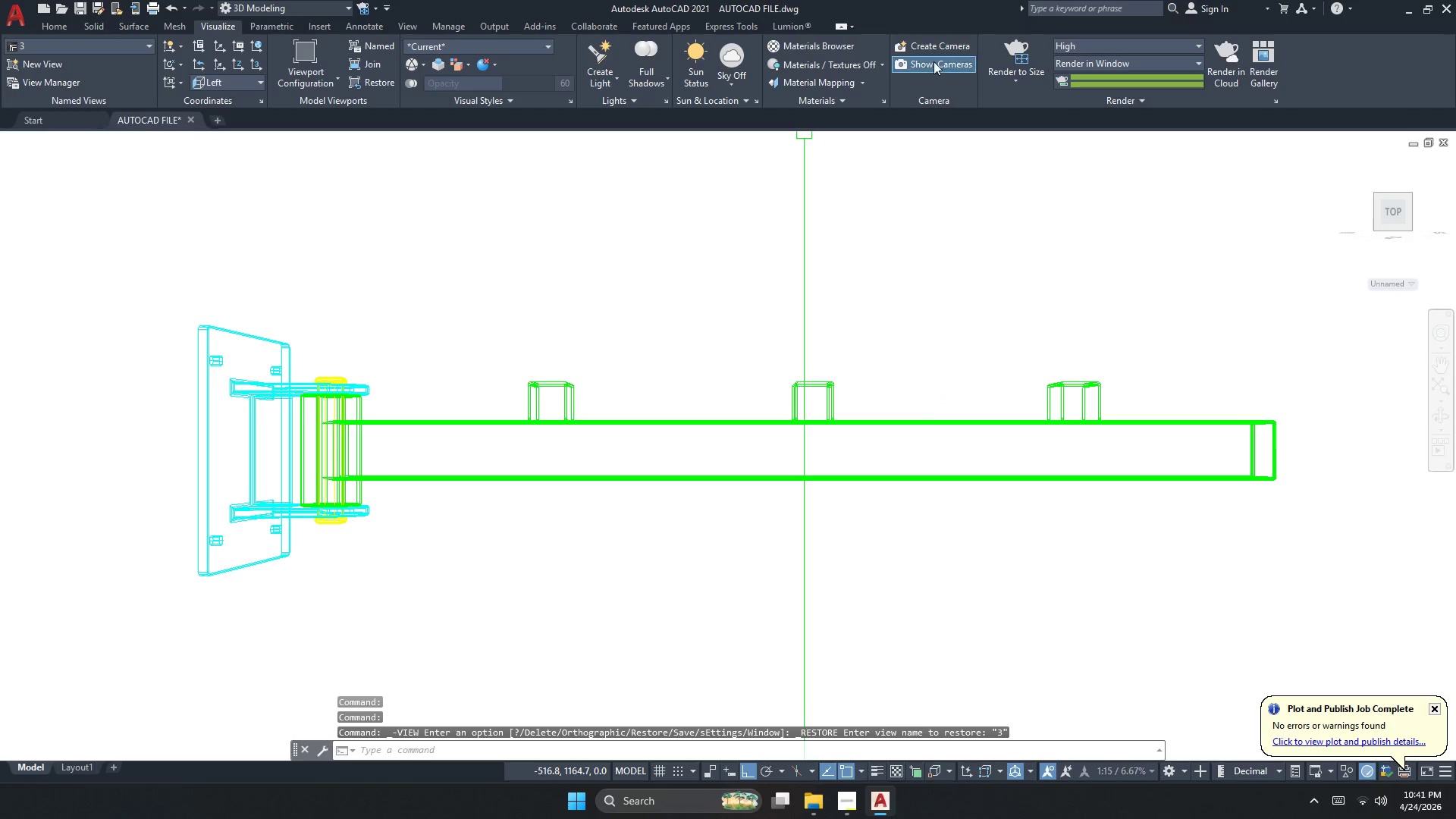 
left_click([997, 48])
 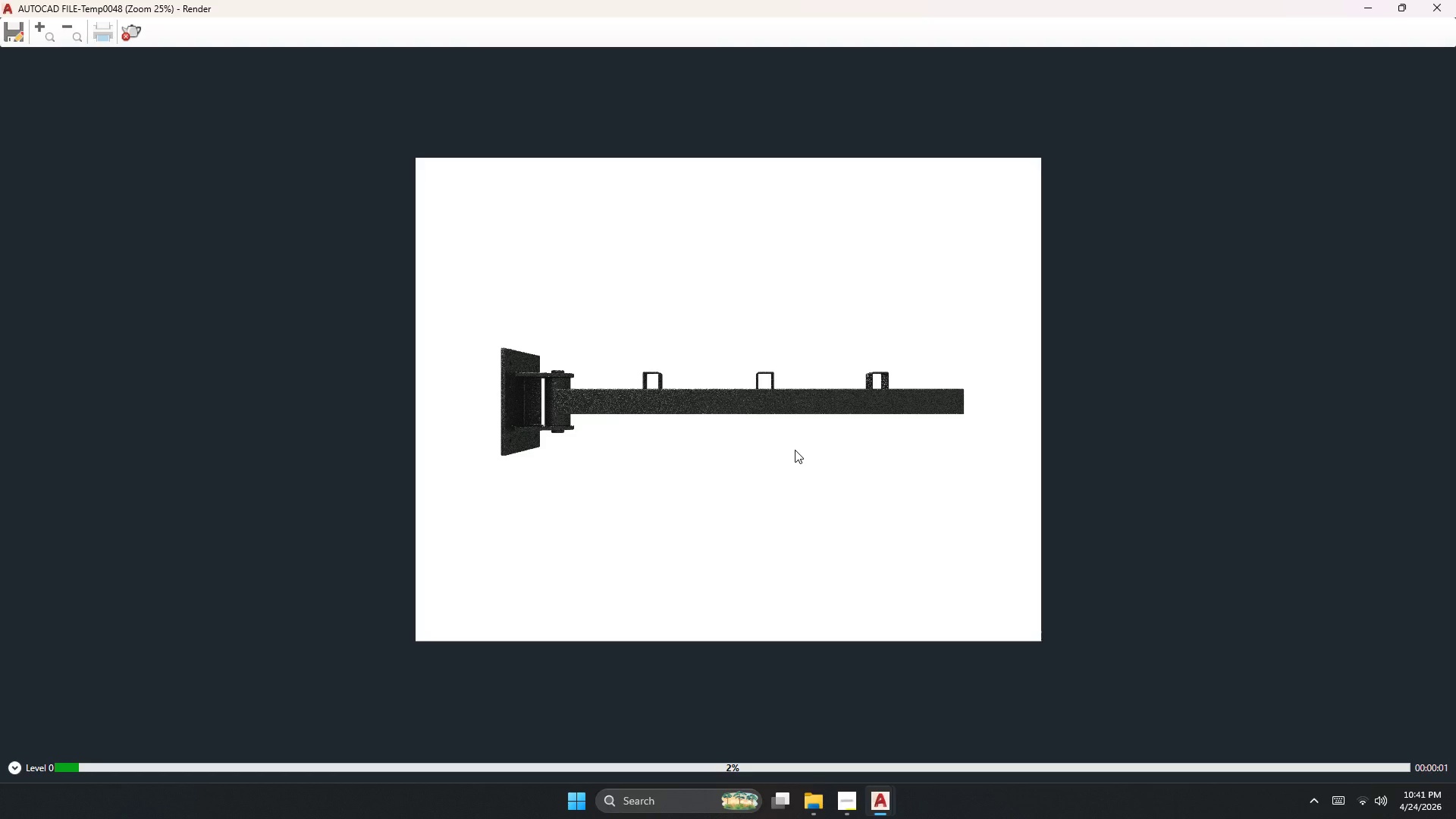 
scroll: coordinate [384, 406], scroll_direction: up, amount: 3.0
 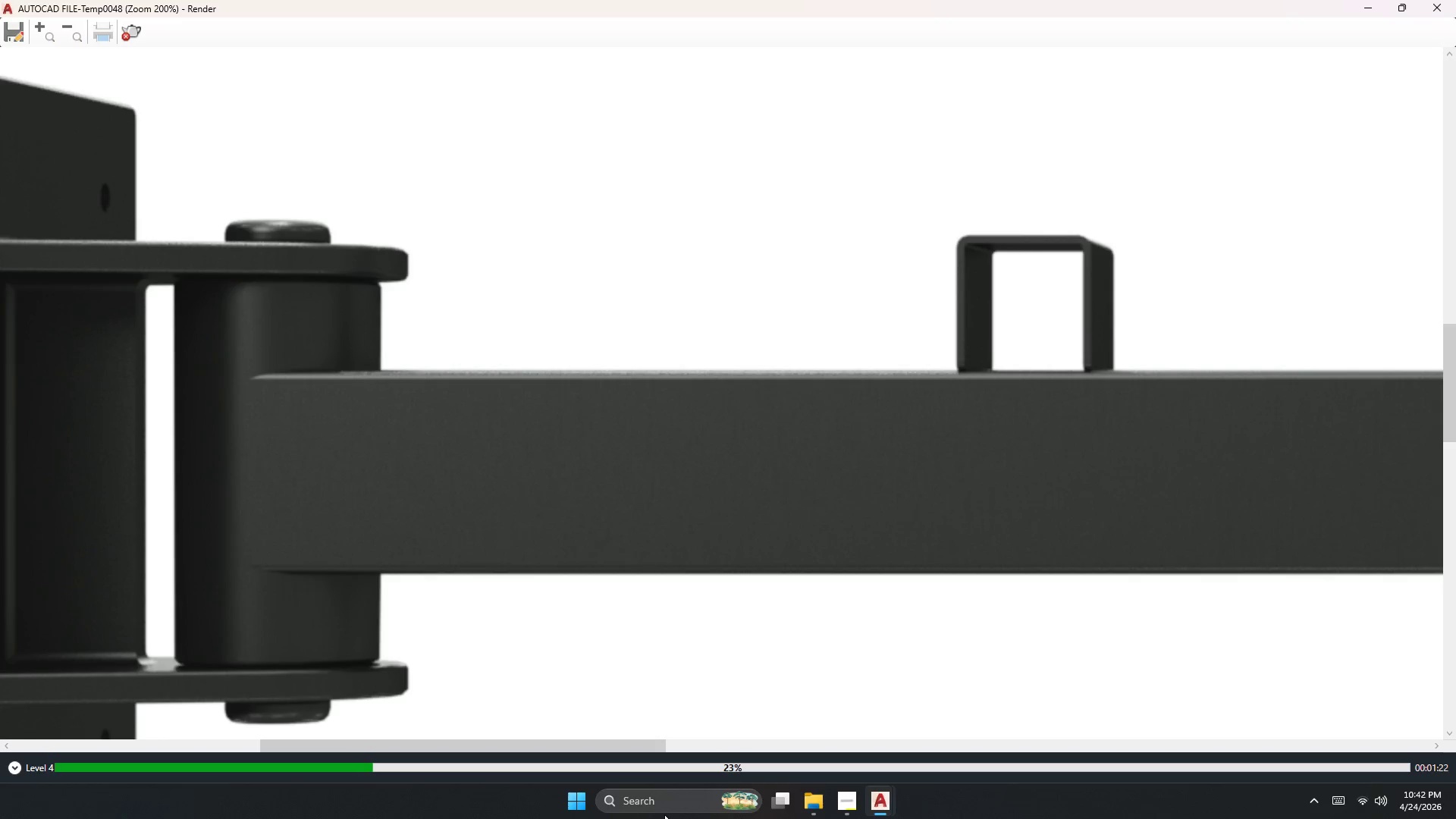 
wait(83.62)
 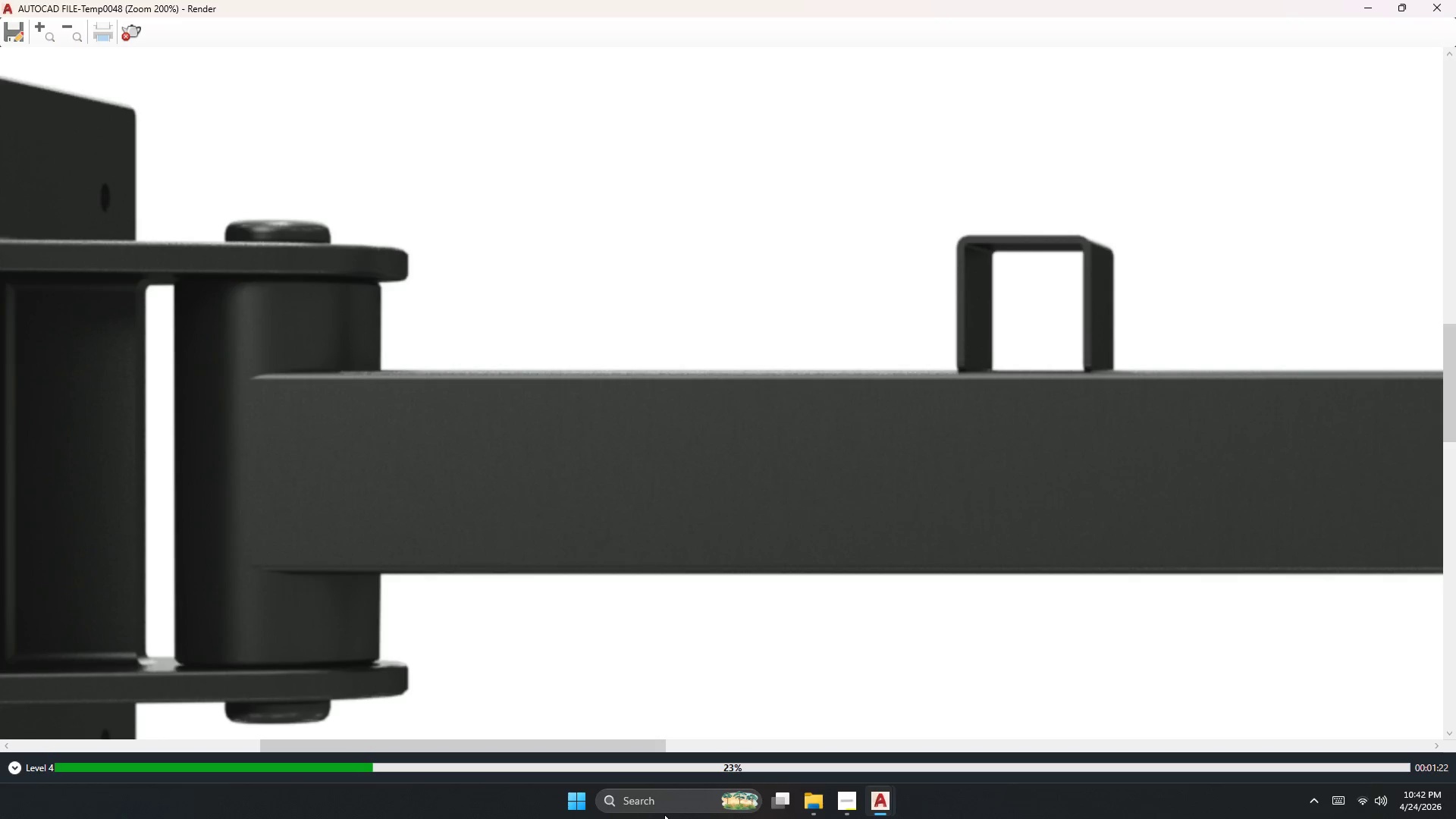 
left_click([852, 793])